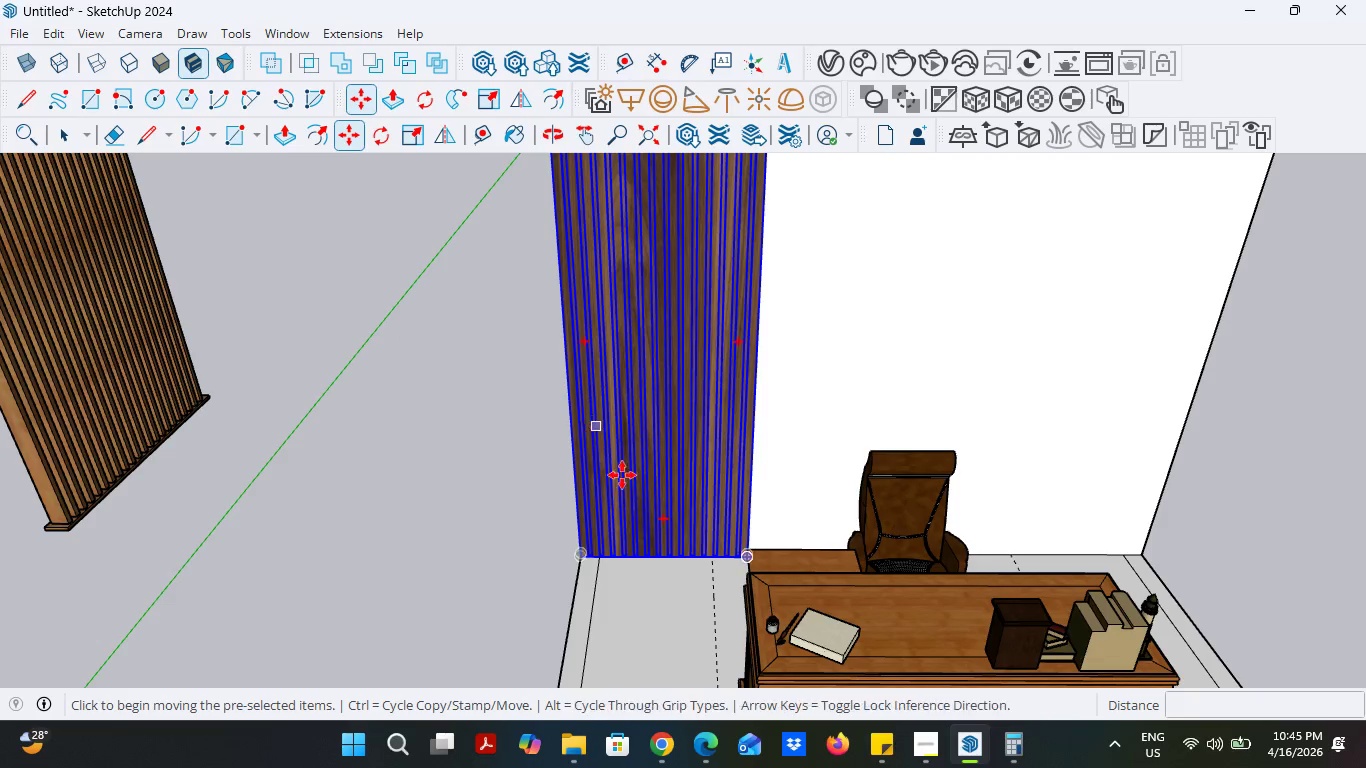 
scroll: coordinate [572, 584], scroll_direction: up, amount: 11.0
 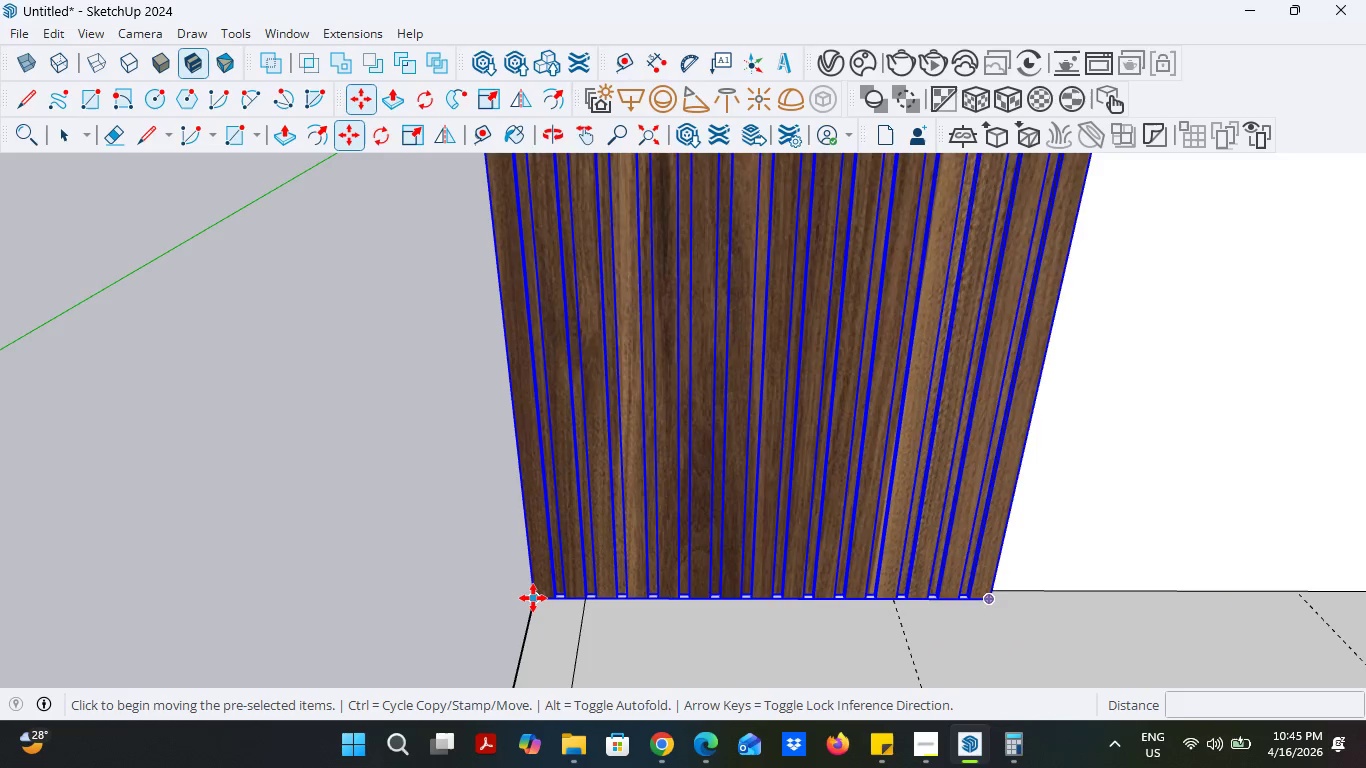 
hold_key(key=ControlLeft, duration=0.31)
left_click([533, 598])
 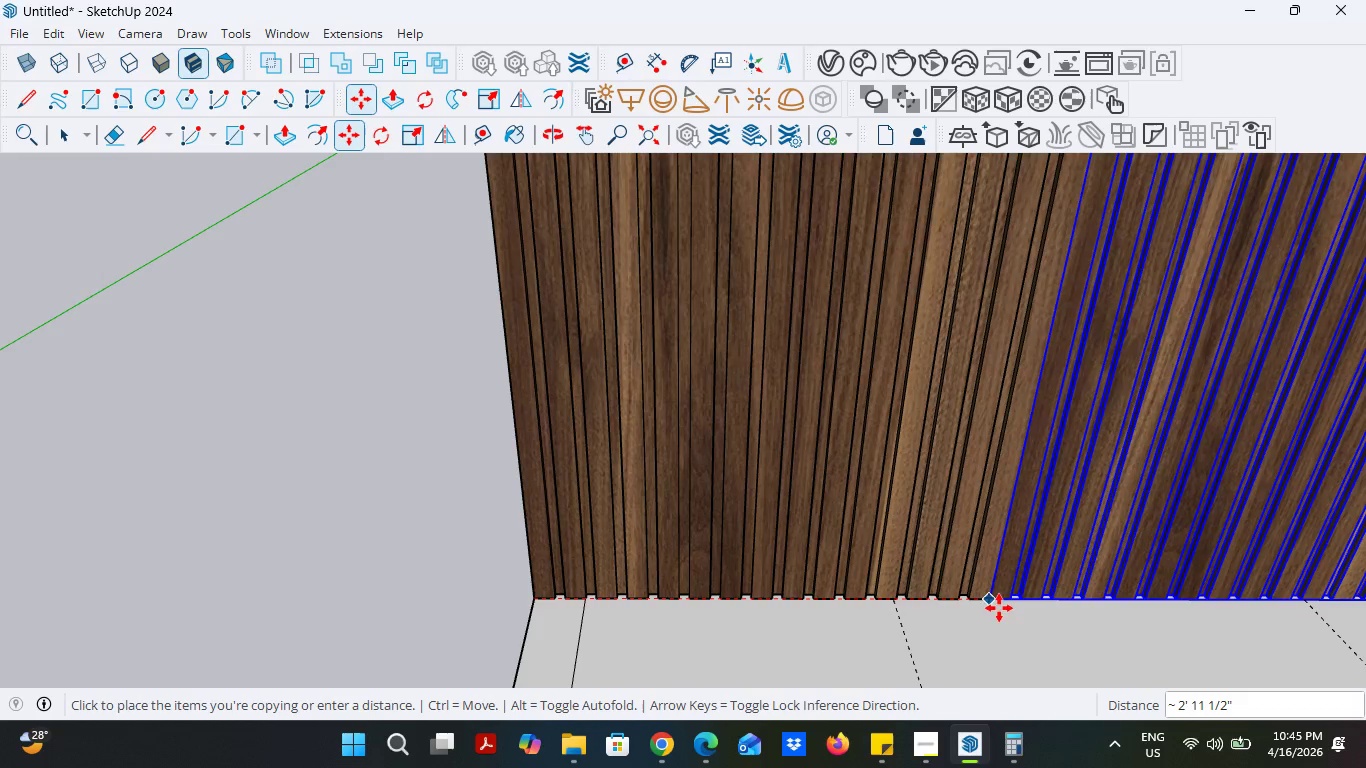 
left_click([993, 608])
 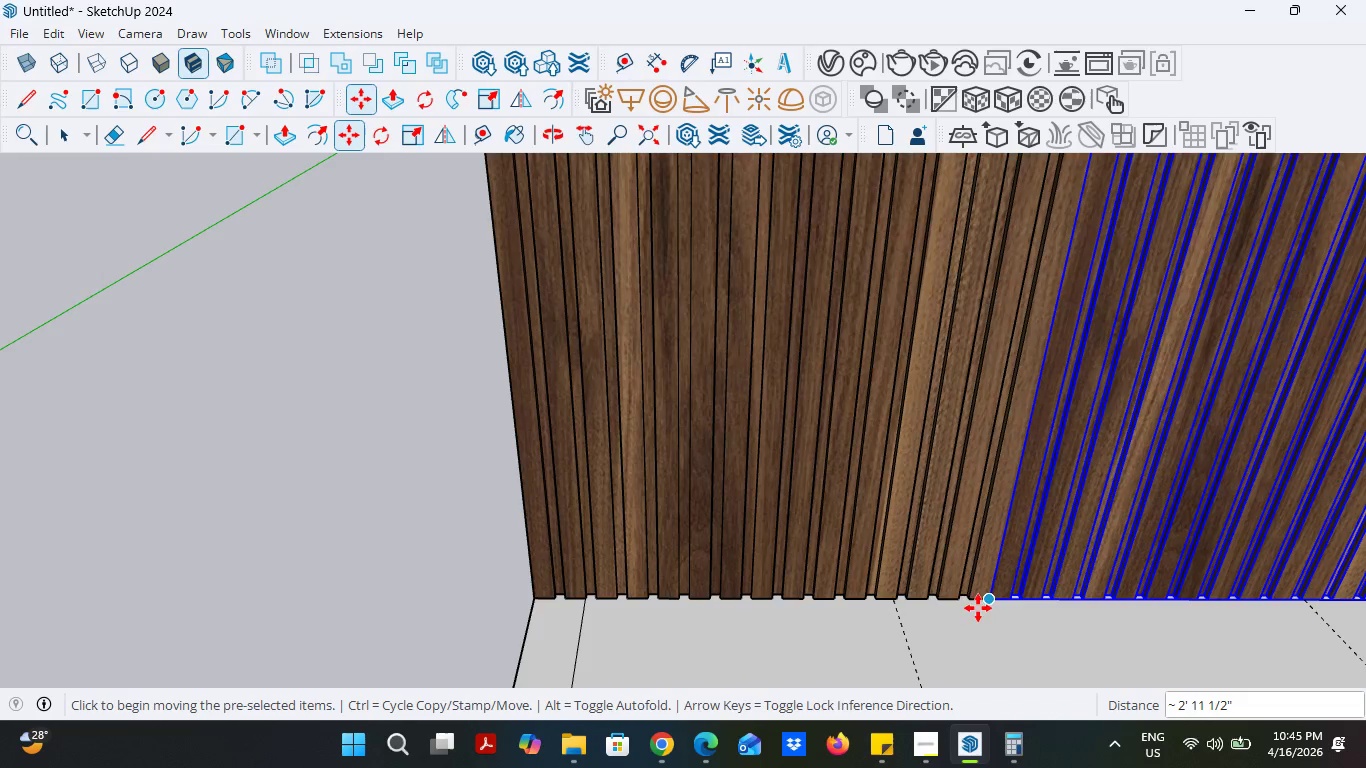 
scroll: coordinate [1004, 604], scroll_direction: up, amount: 5.0
 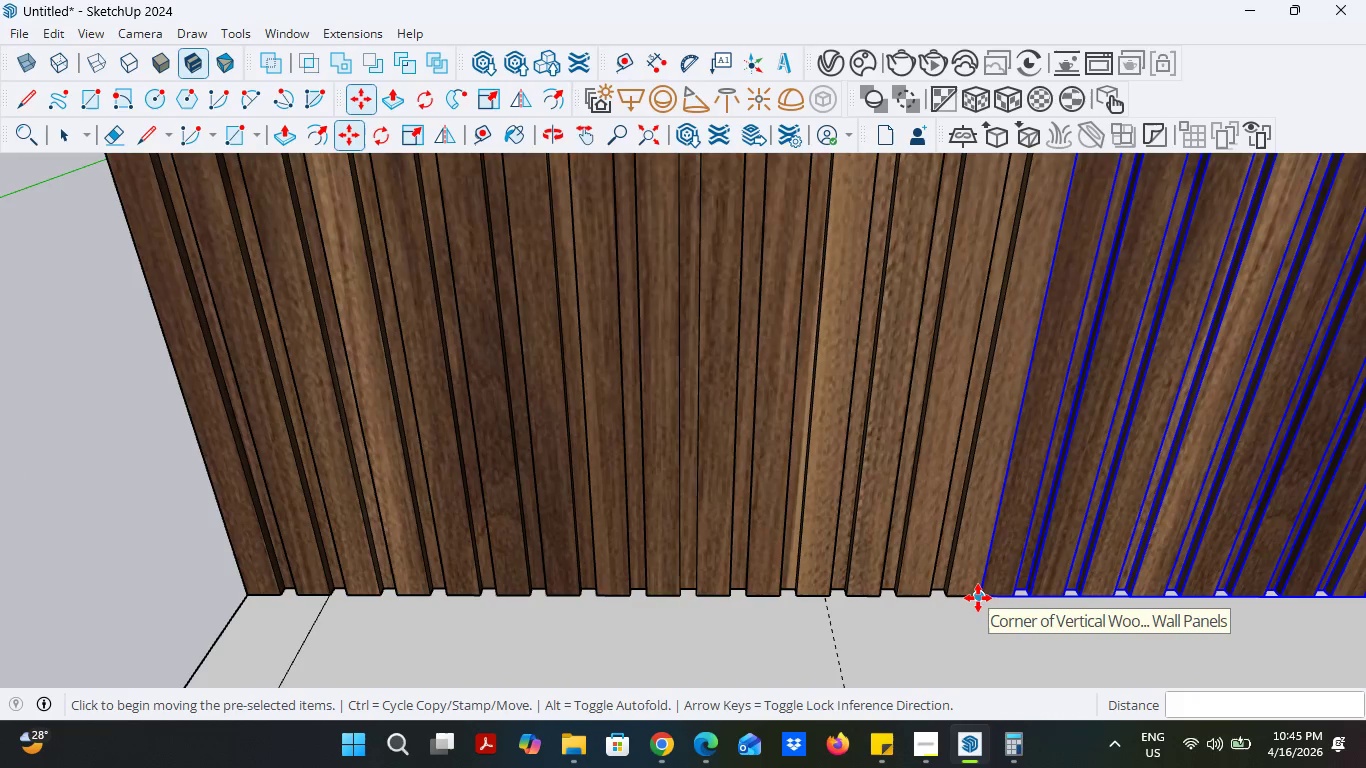 
hold_key(key=ControlLeft, duration=0.48)
left_click([978, 598])
 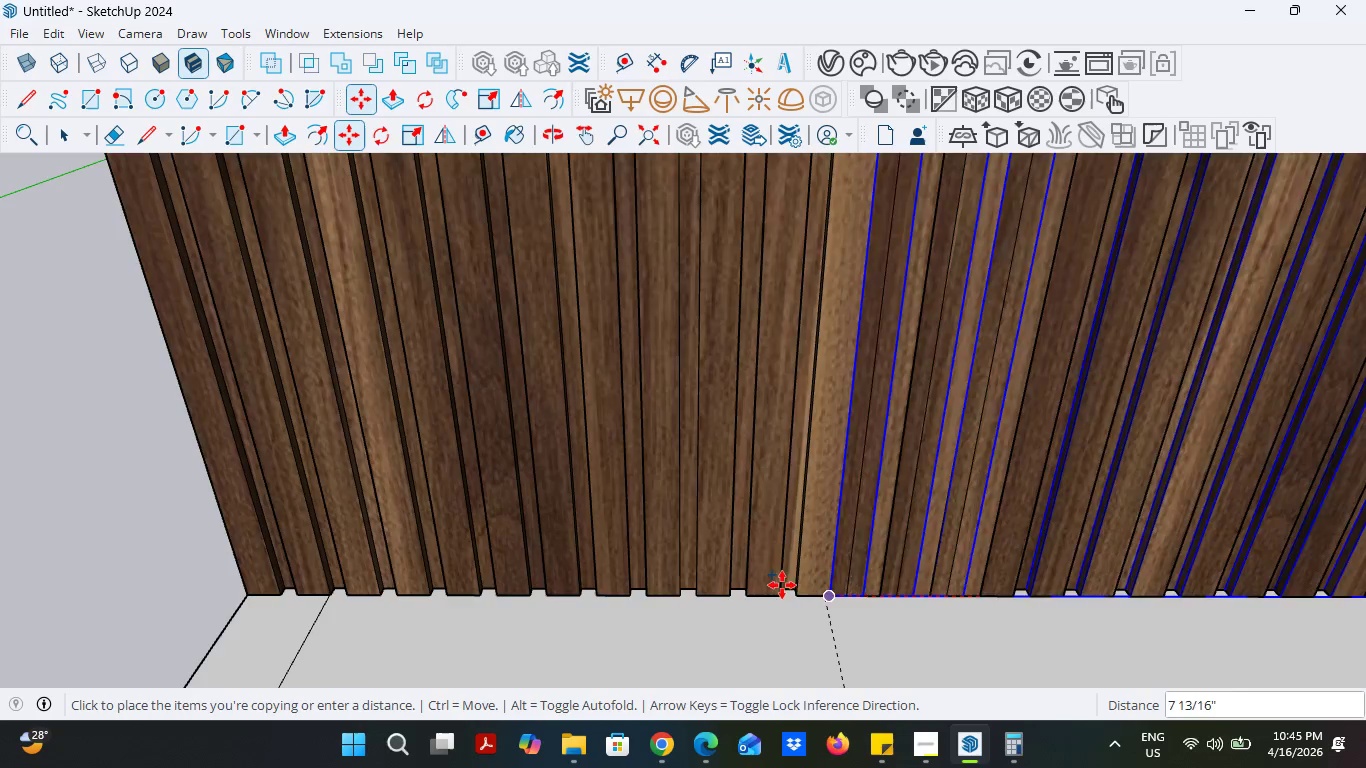 
scroll: coordinate [741, 581], scroll_direction: down, amount: 11.0
 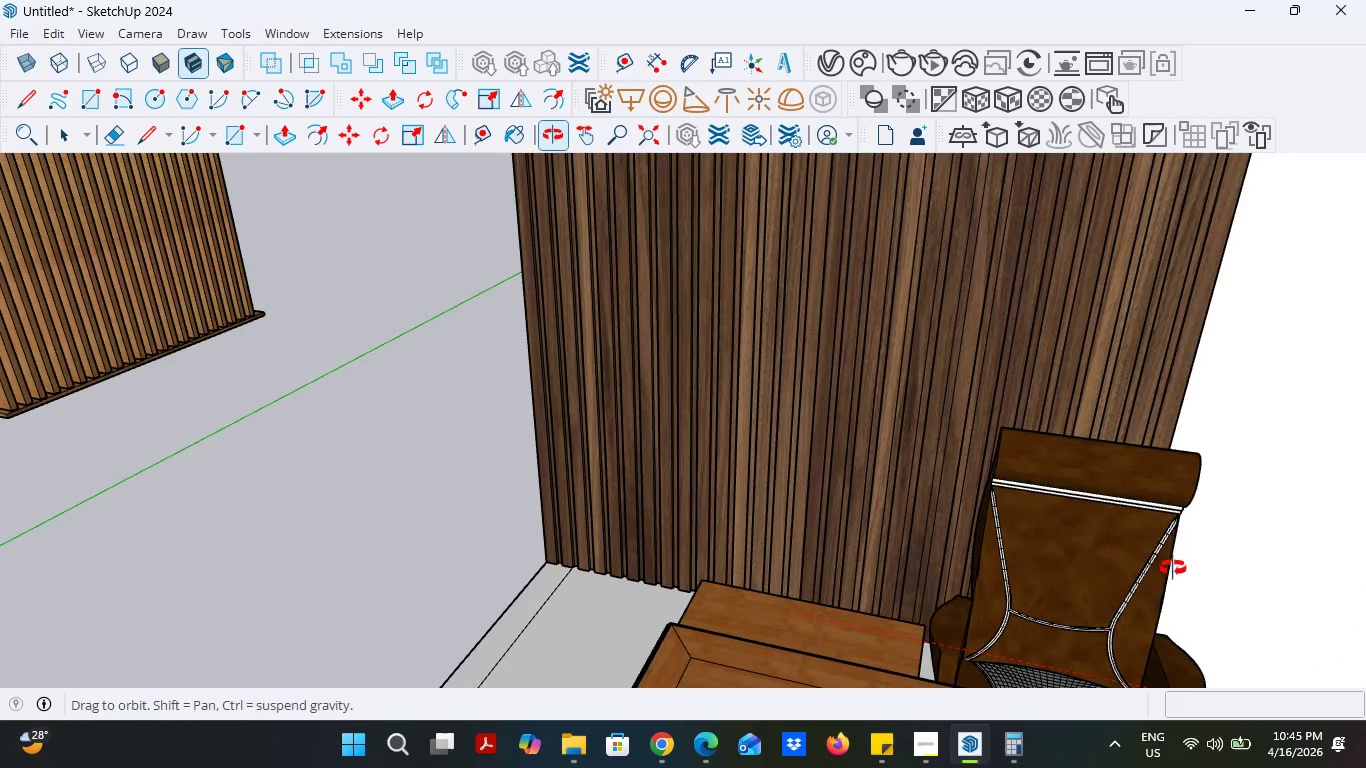 
scroll: coordinate [1208, 600], scroll_direction: up, amount: 5.0
 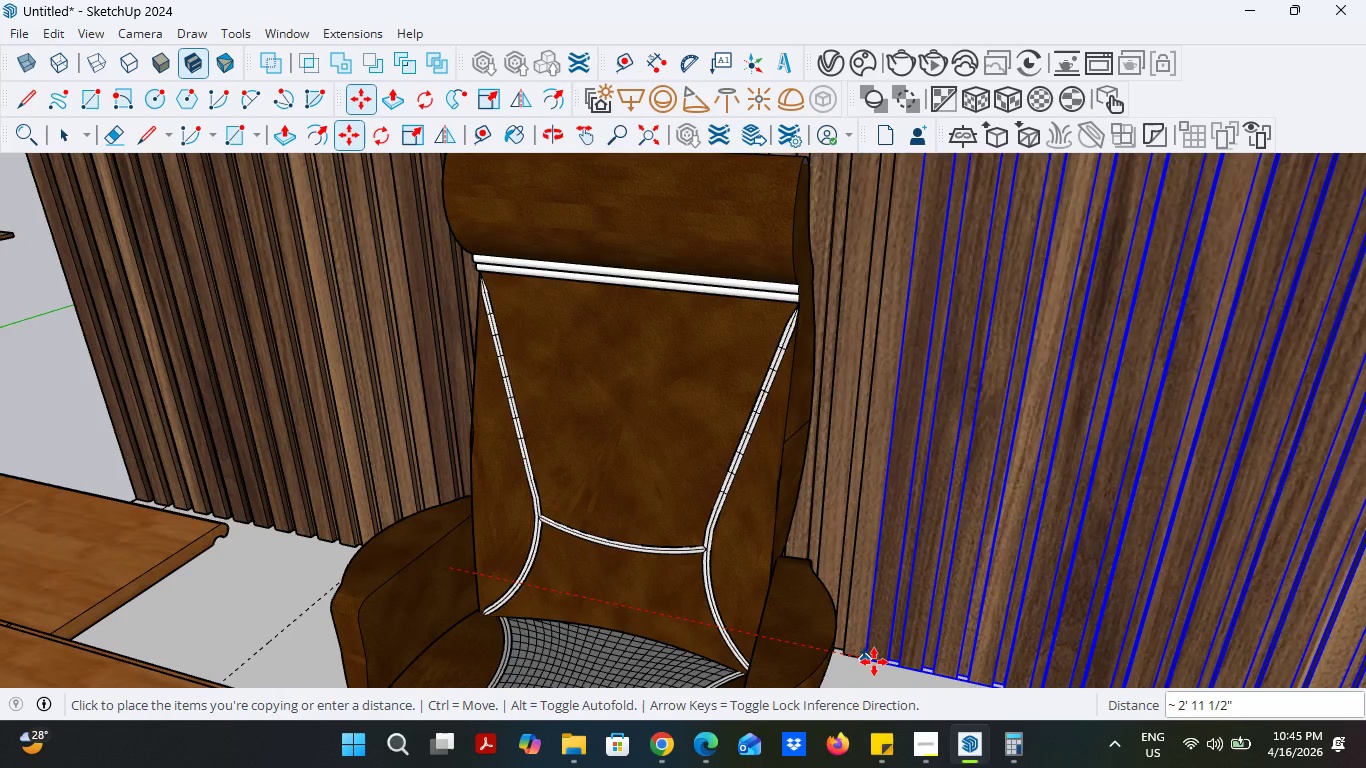 
left_click([874, 662])
 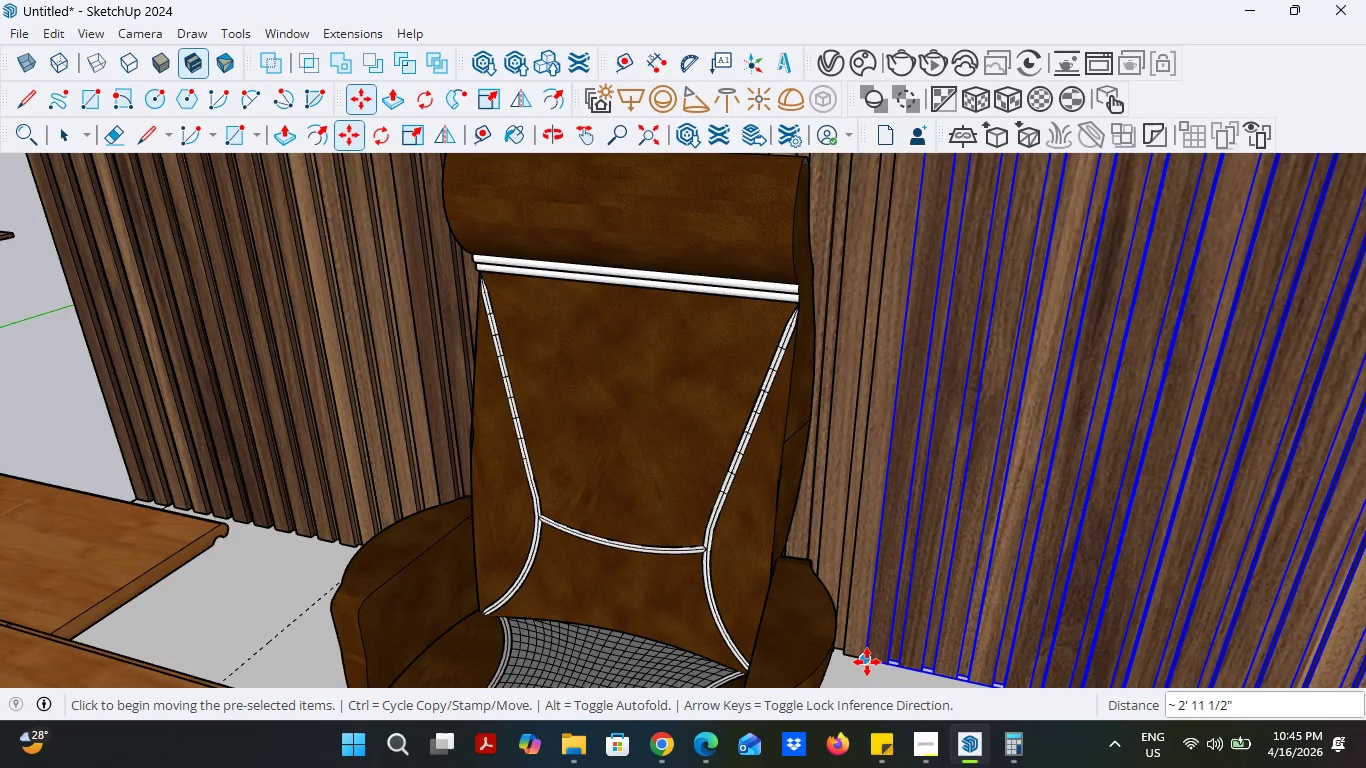 
key(Control+ControlLeft)
 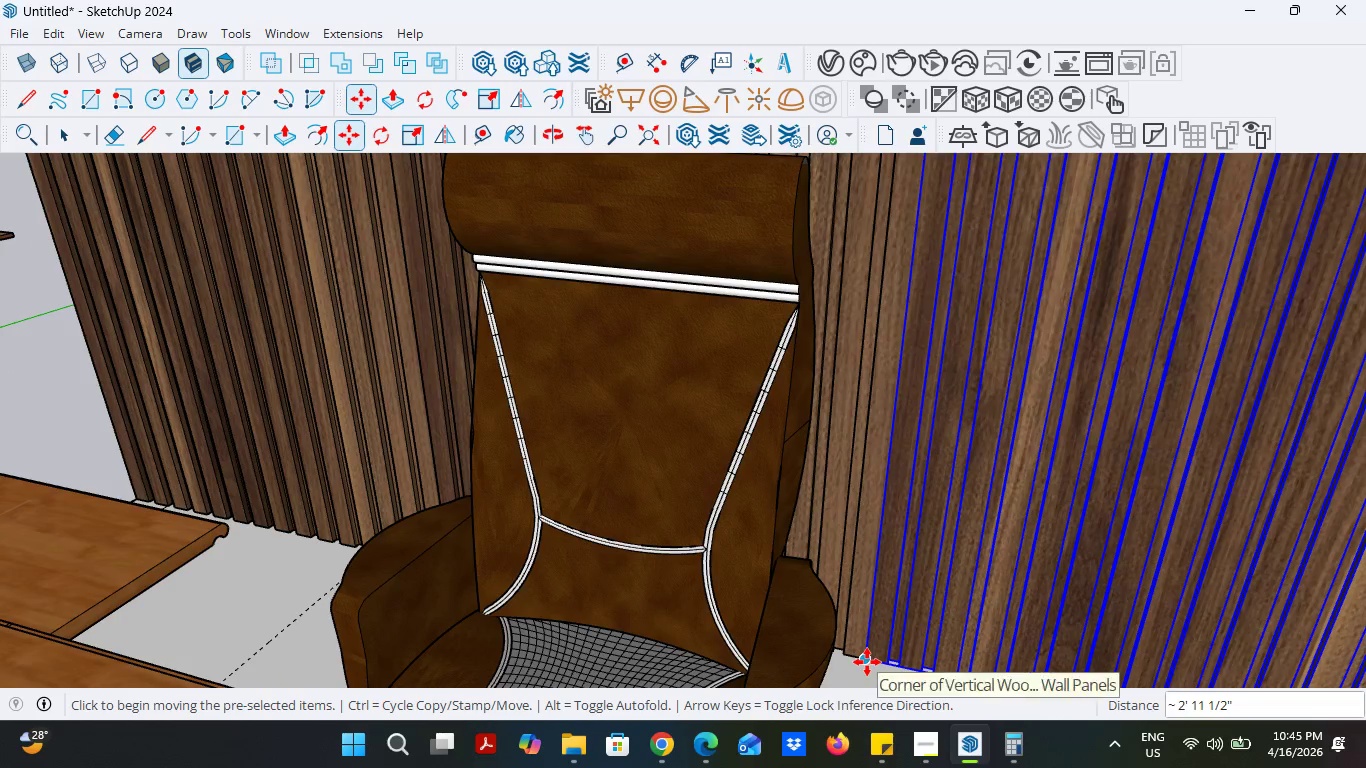 
left_click([867, 662])
 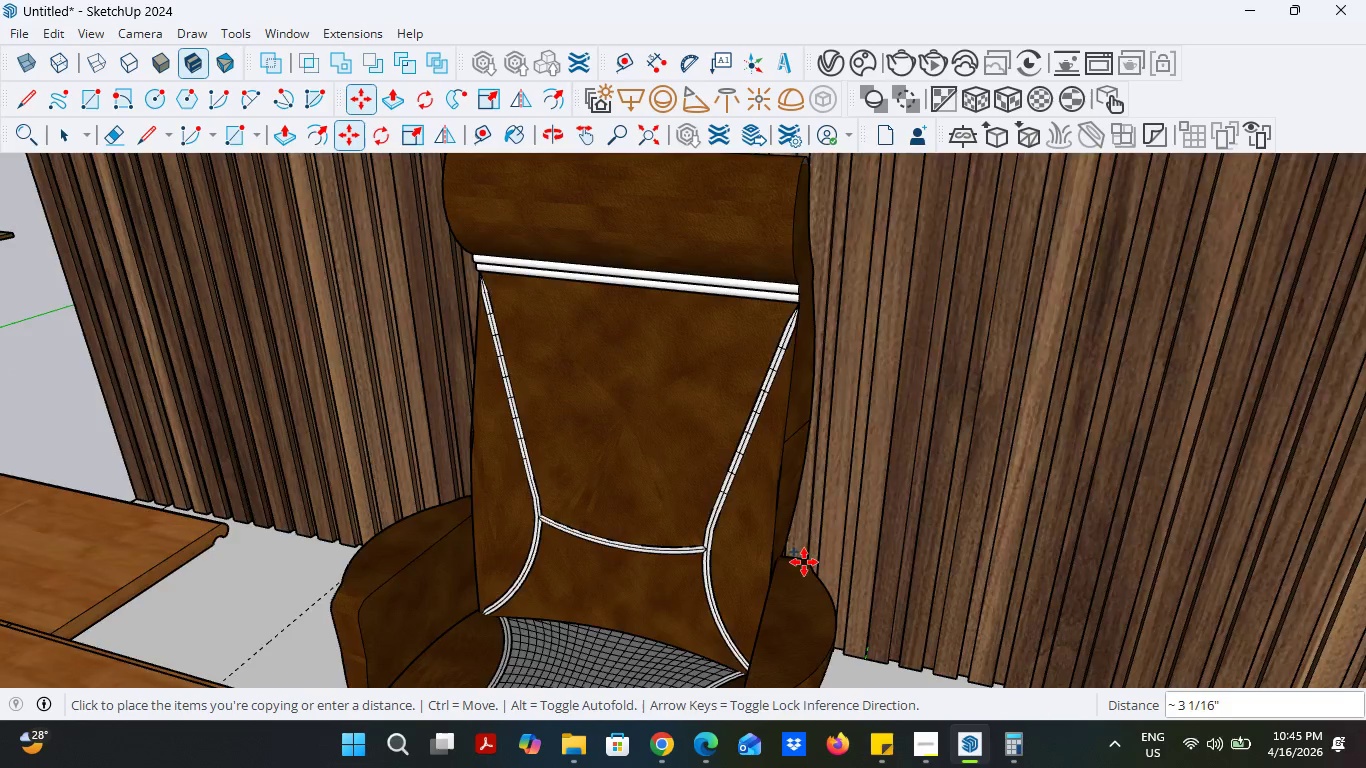 
scroll: coordinate [1064, 563], scroll_direction: down, amount: 13.0
 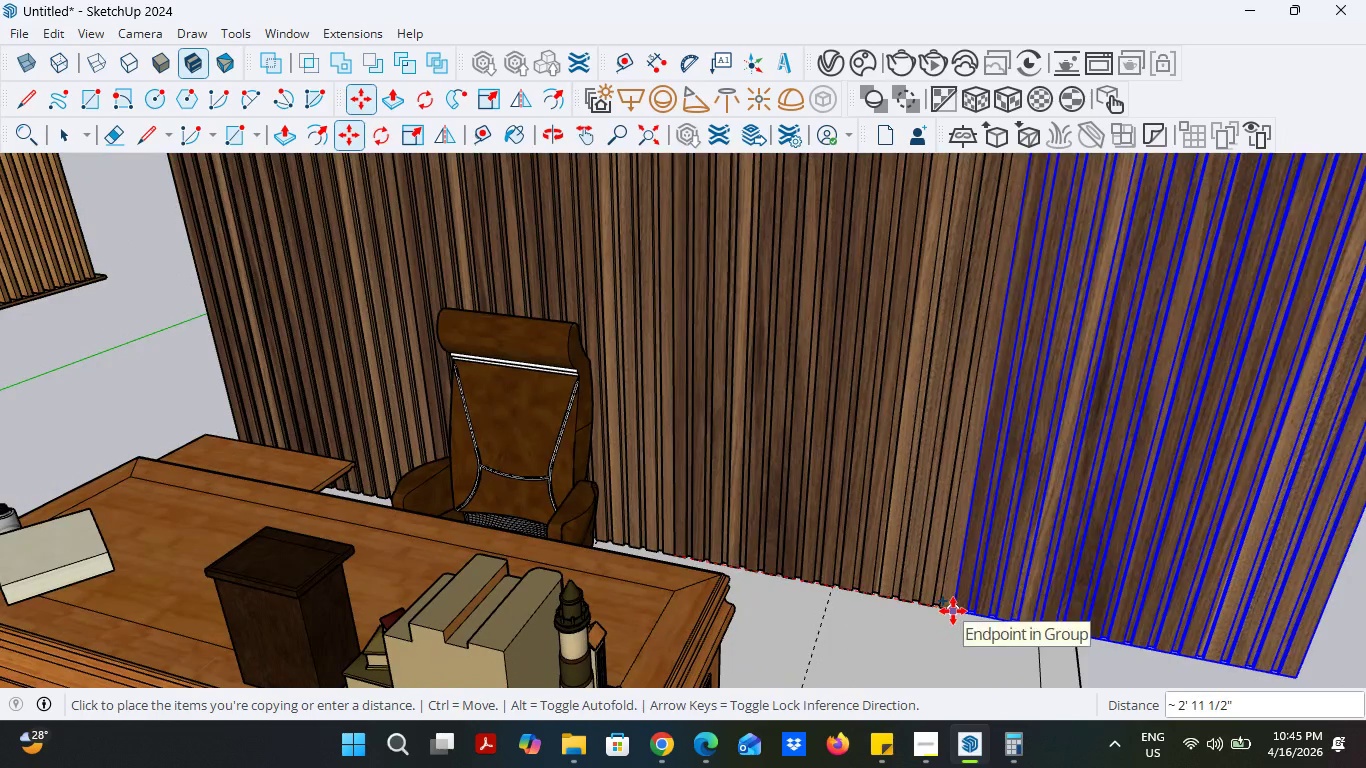 
scroll: coordinate [956, 611], scroll_direction: up, amount: 7.0
 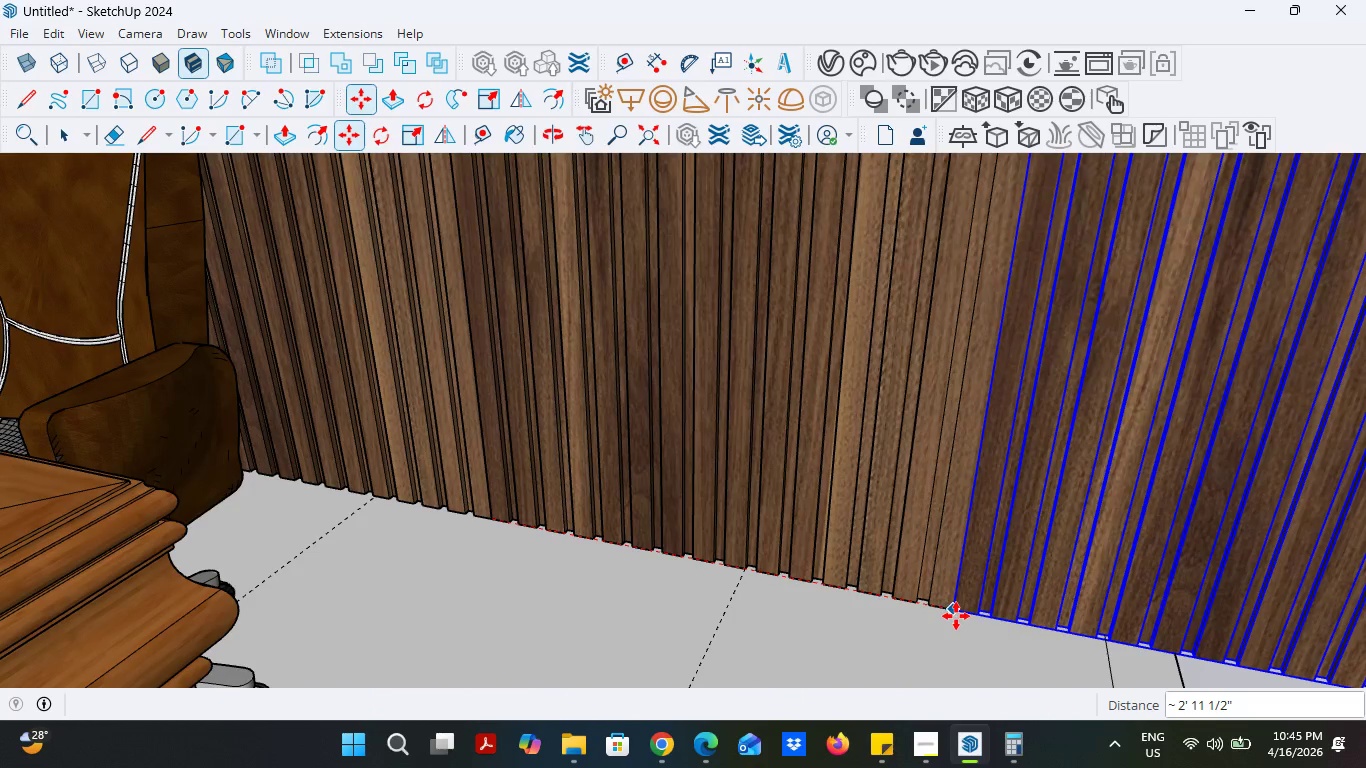 
scroll: coordinate [872, 598], scroll_direction: down, amount: 5.0
 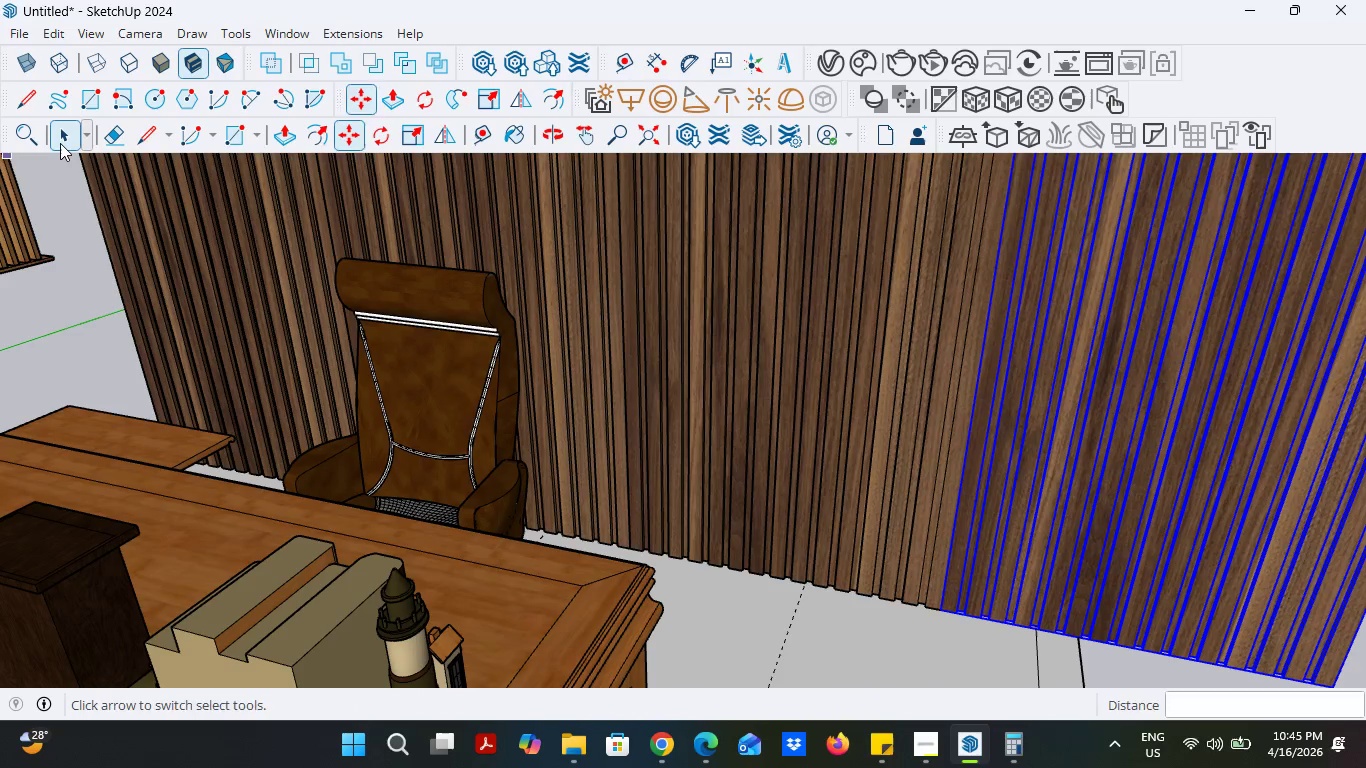 
double_click([72, 306])
 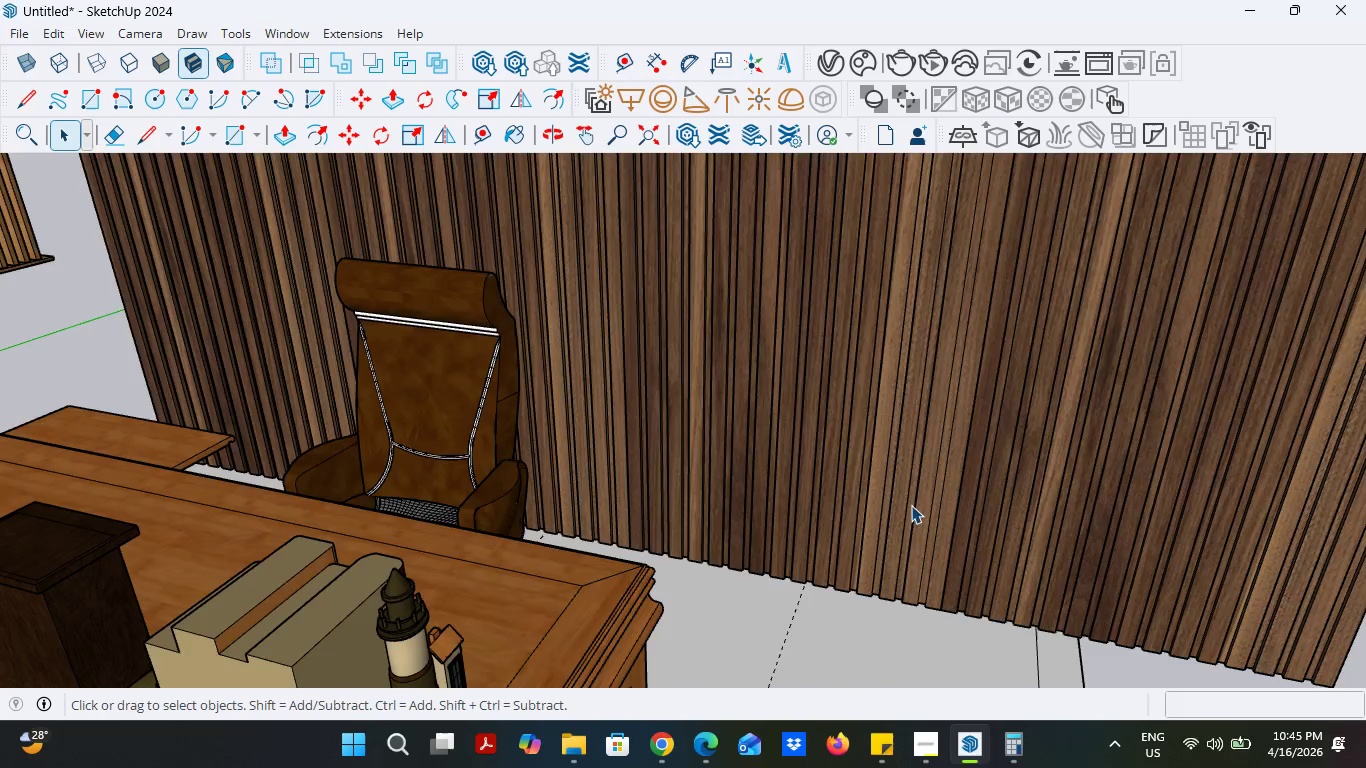 
scroll: coordinate [1034, 477], scroll_direction: down, amount: 12.0
 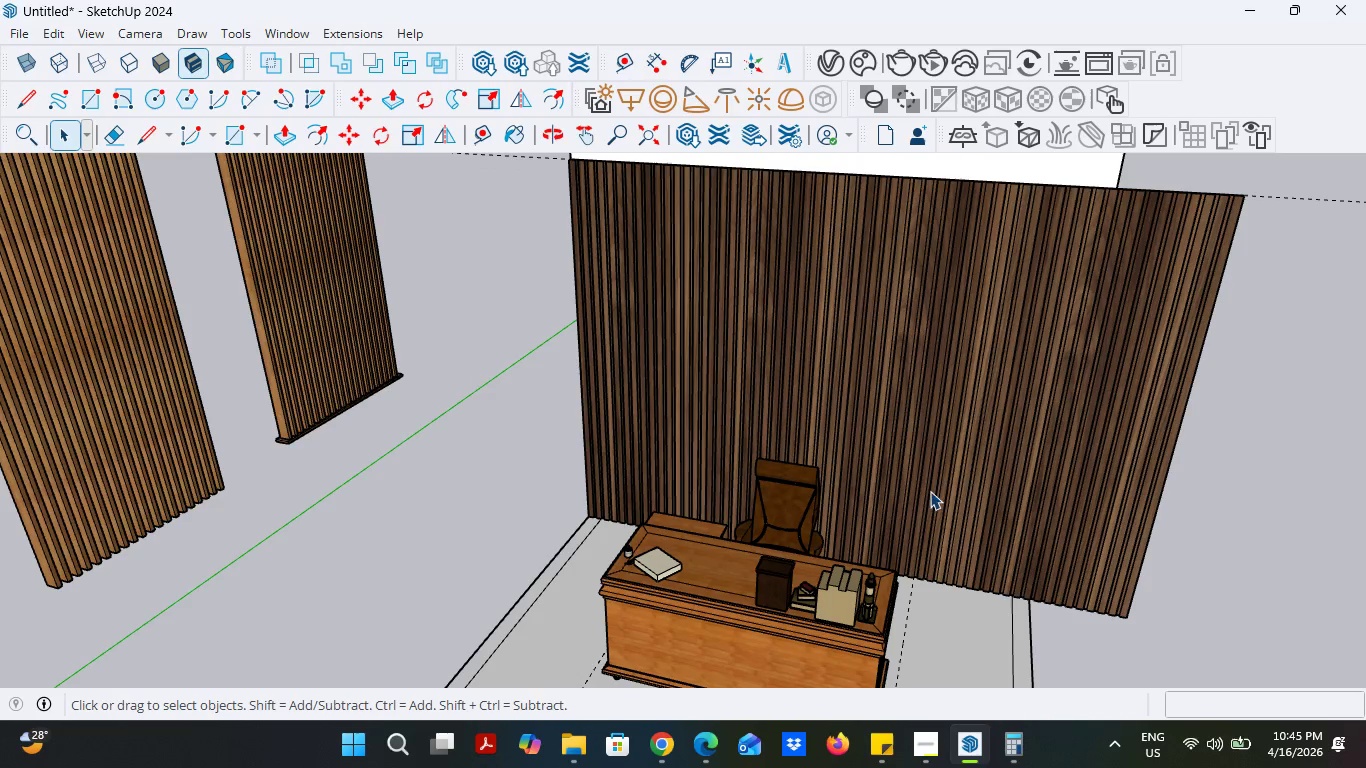 
left_click([1018, 458])
 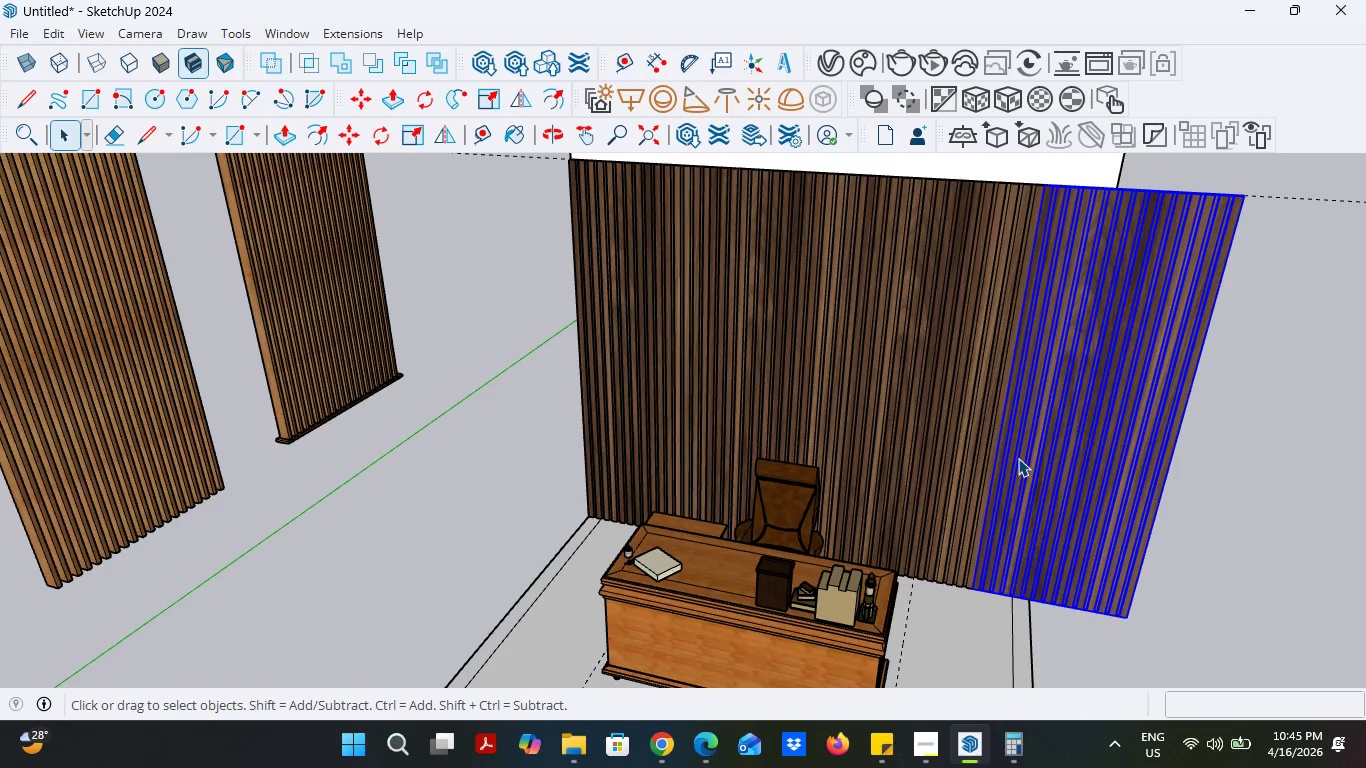 
key(Delete)
 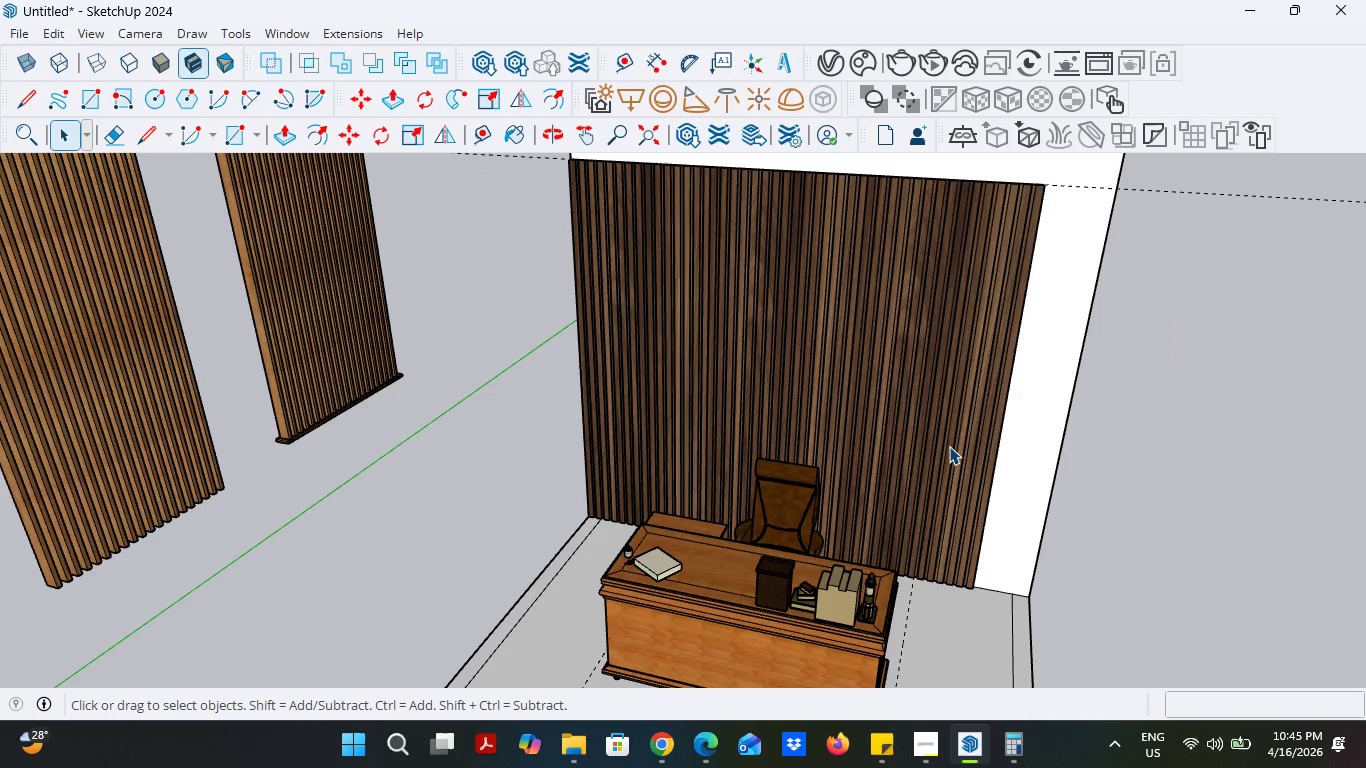 
left_click([948, 446])
 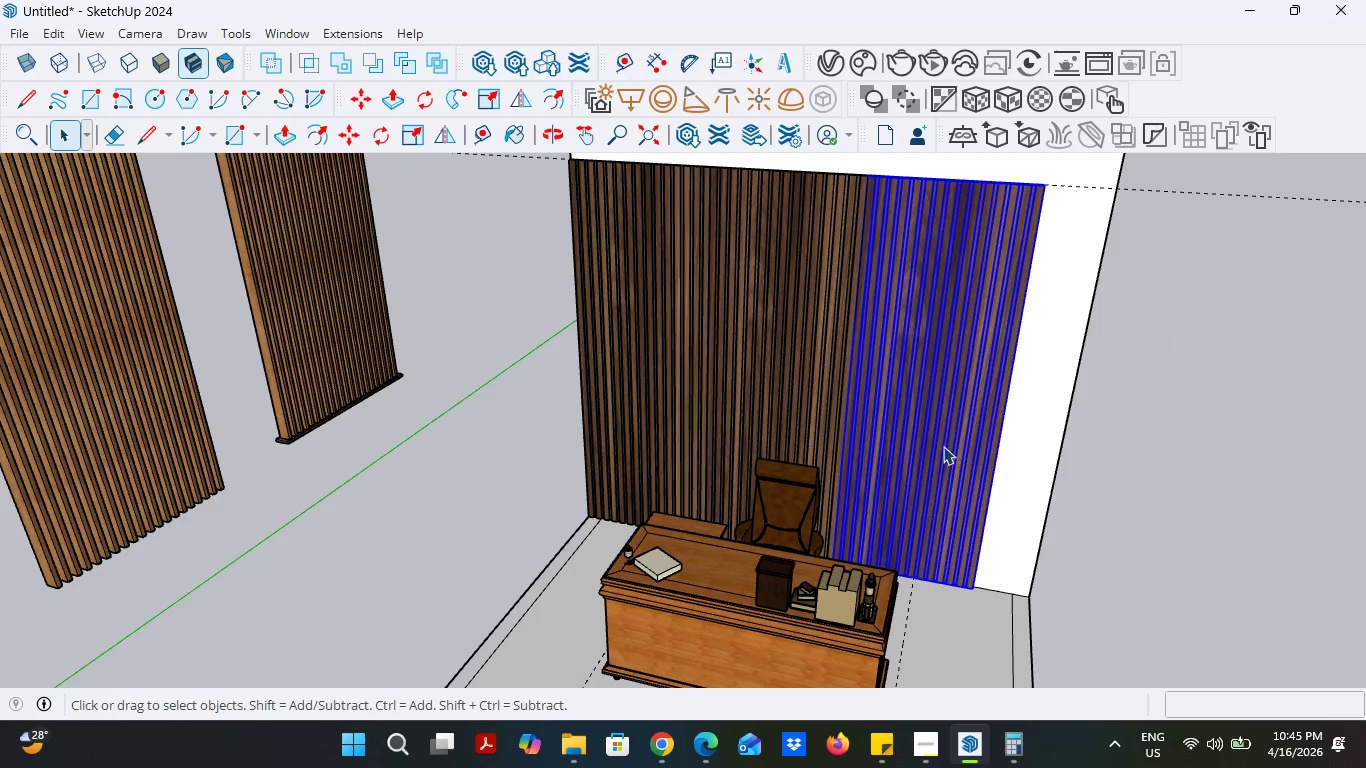 
key(Delete)
 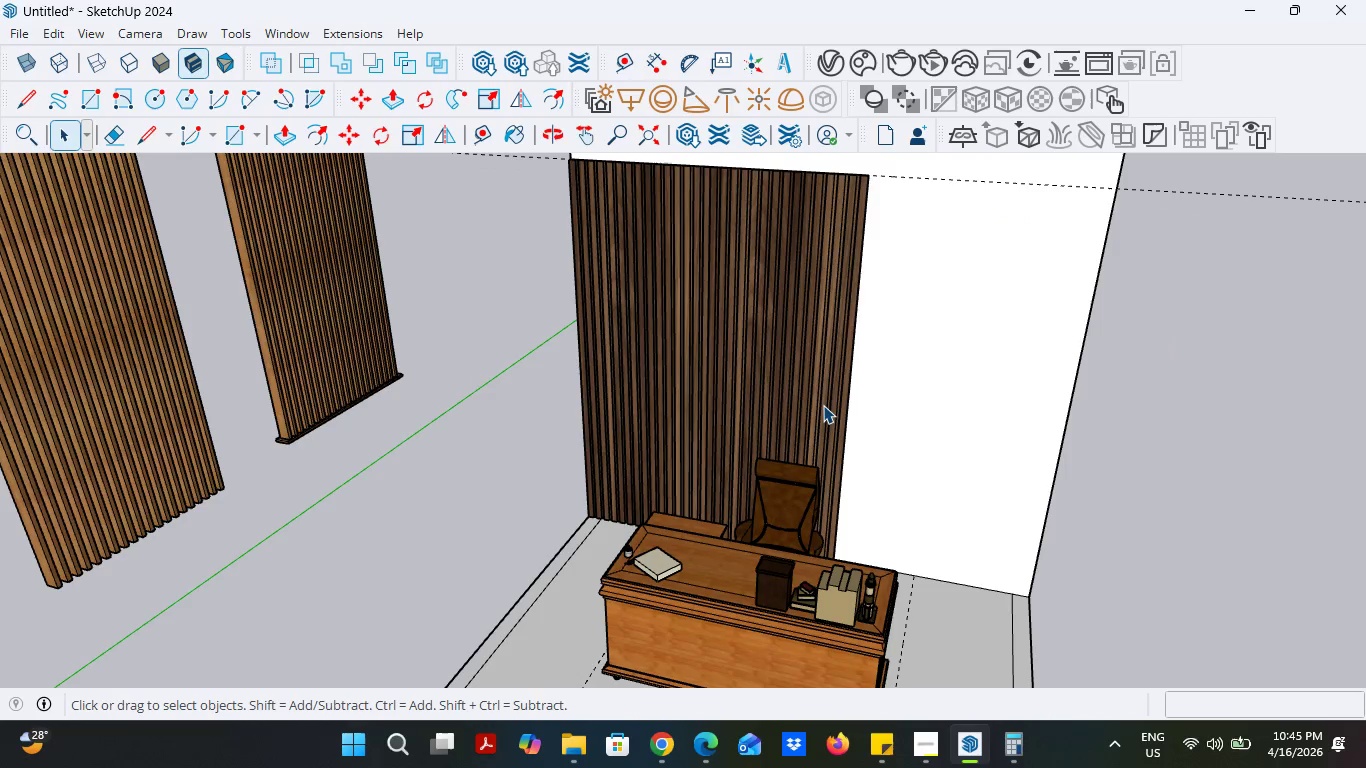 
left_click([823, 405])
 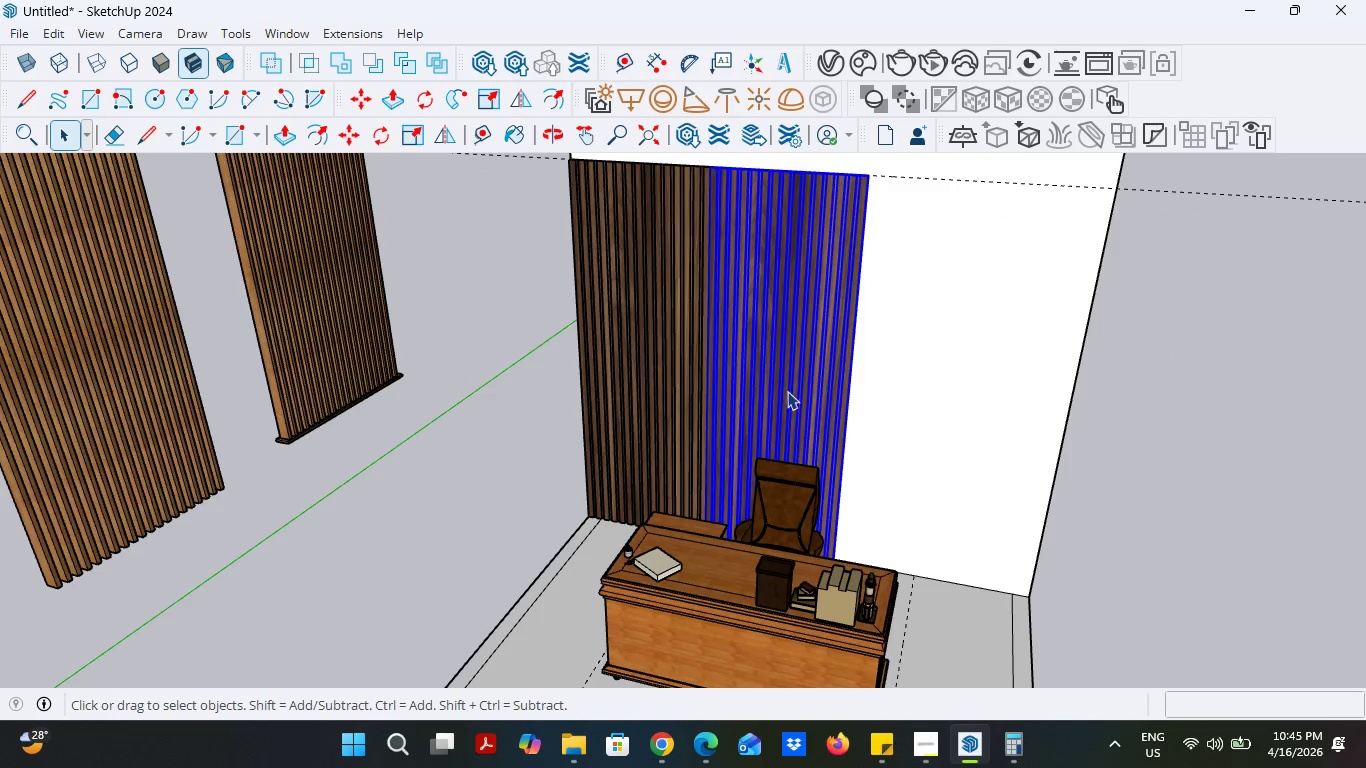 
key(Delete)
 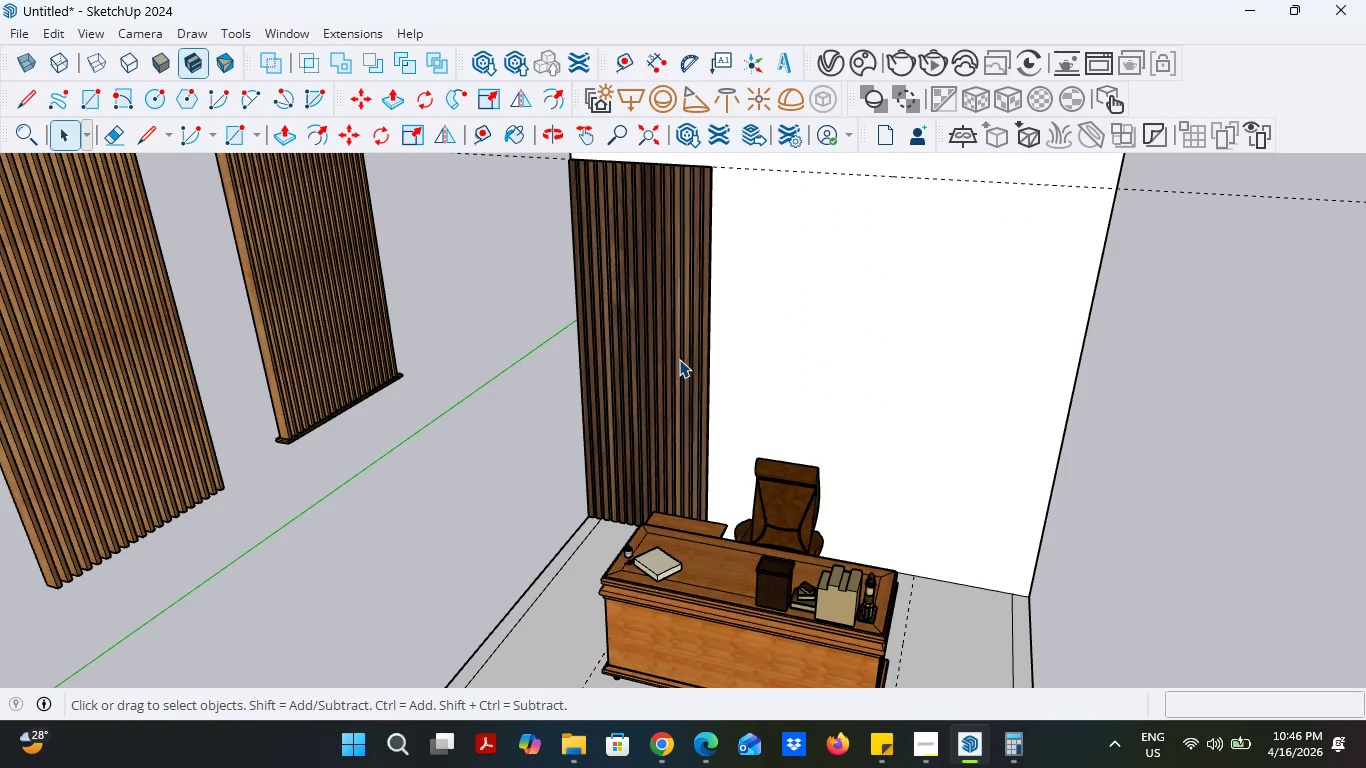 
left_click([677, 358])
 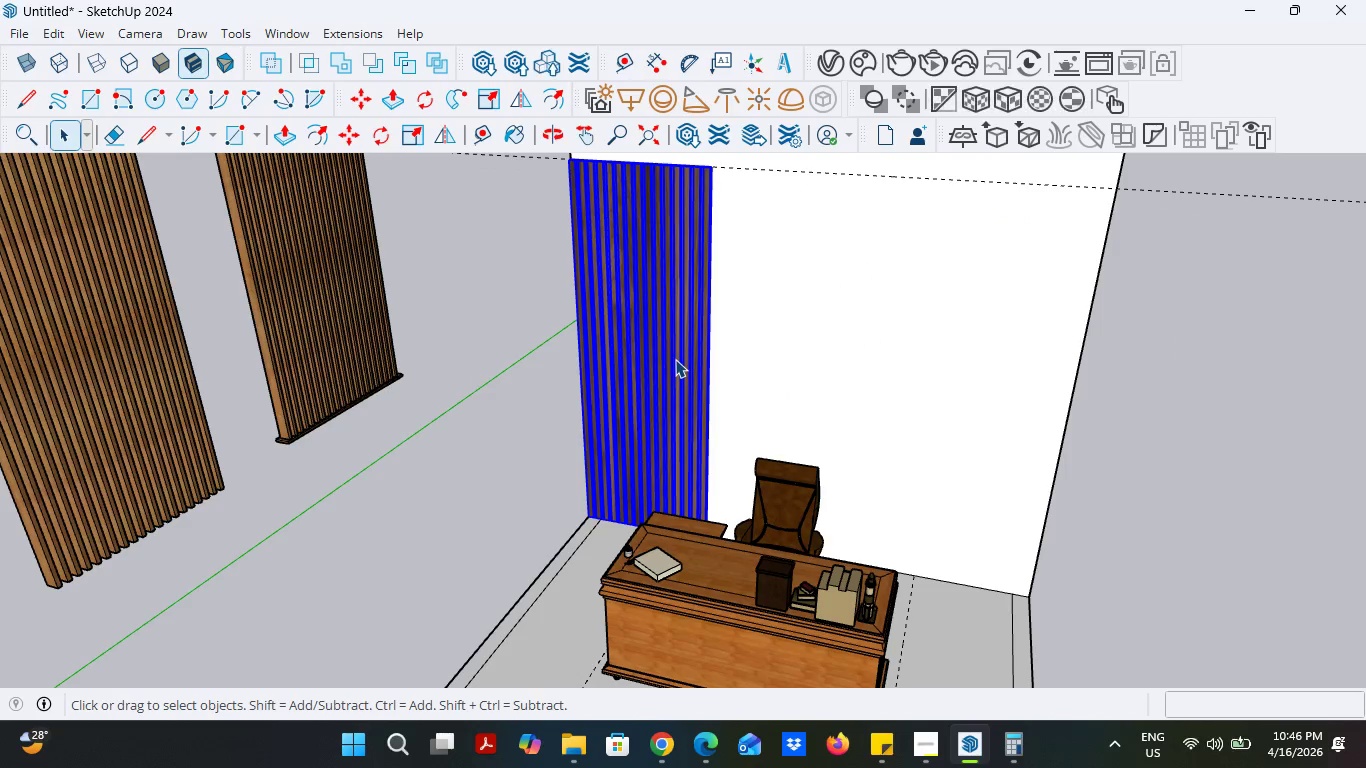 
key(Delete)
 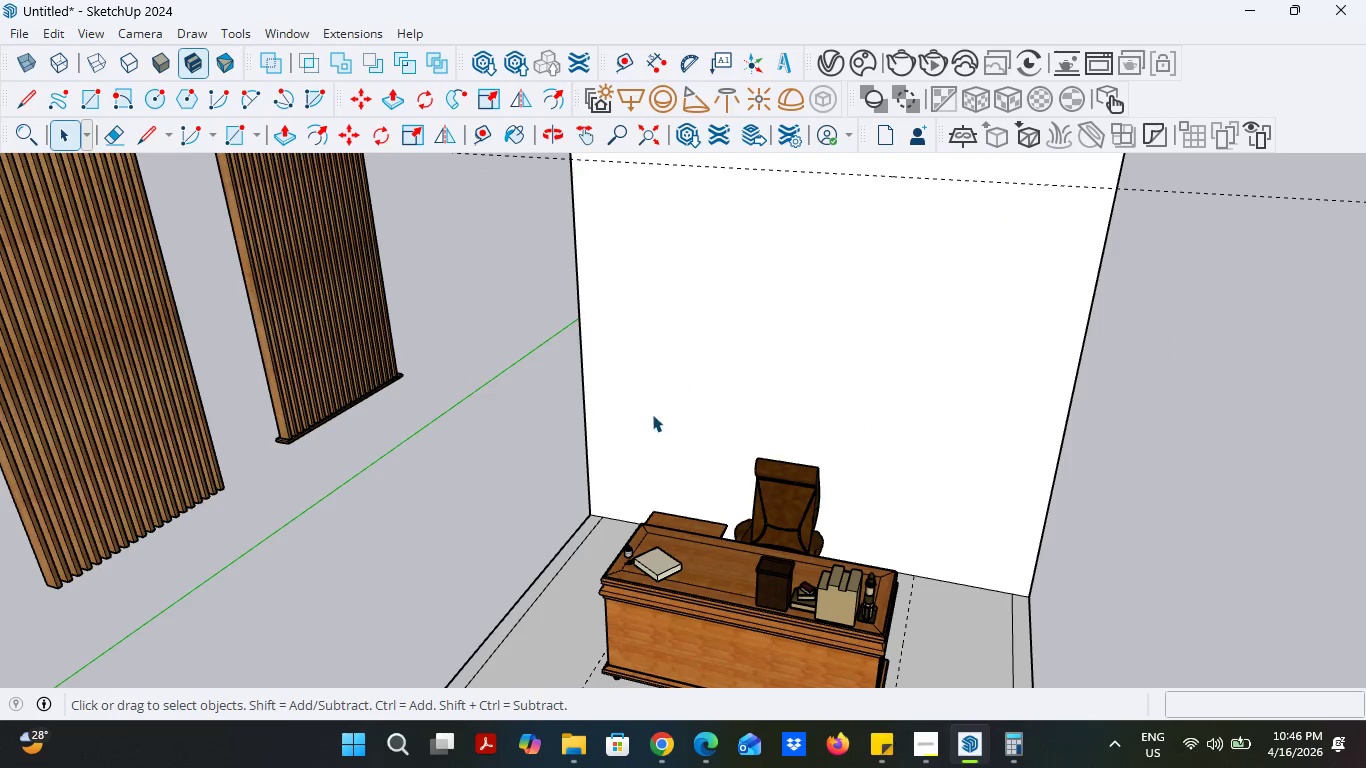 
scroll: coordinate [652, 460], scroll_direction: down, amount: 5.0
 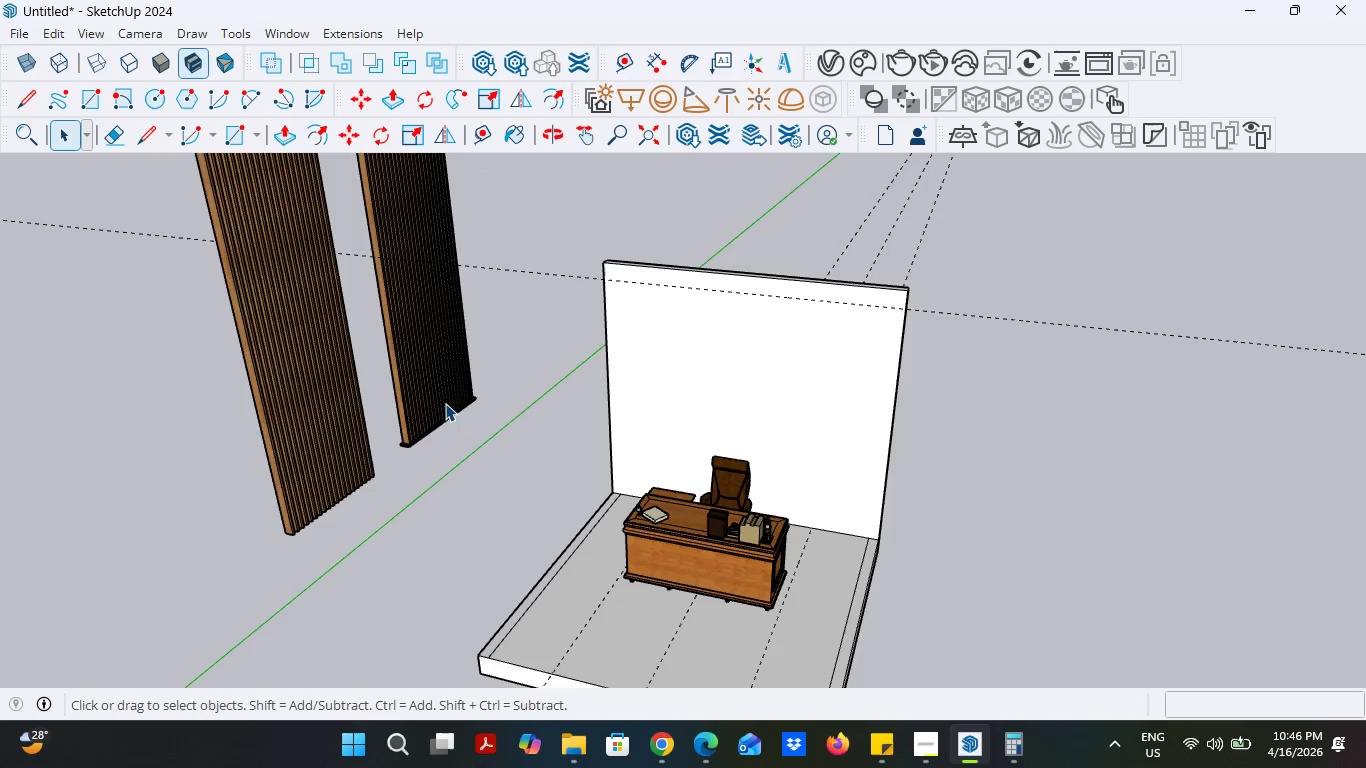 
left_click([442, 403])
 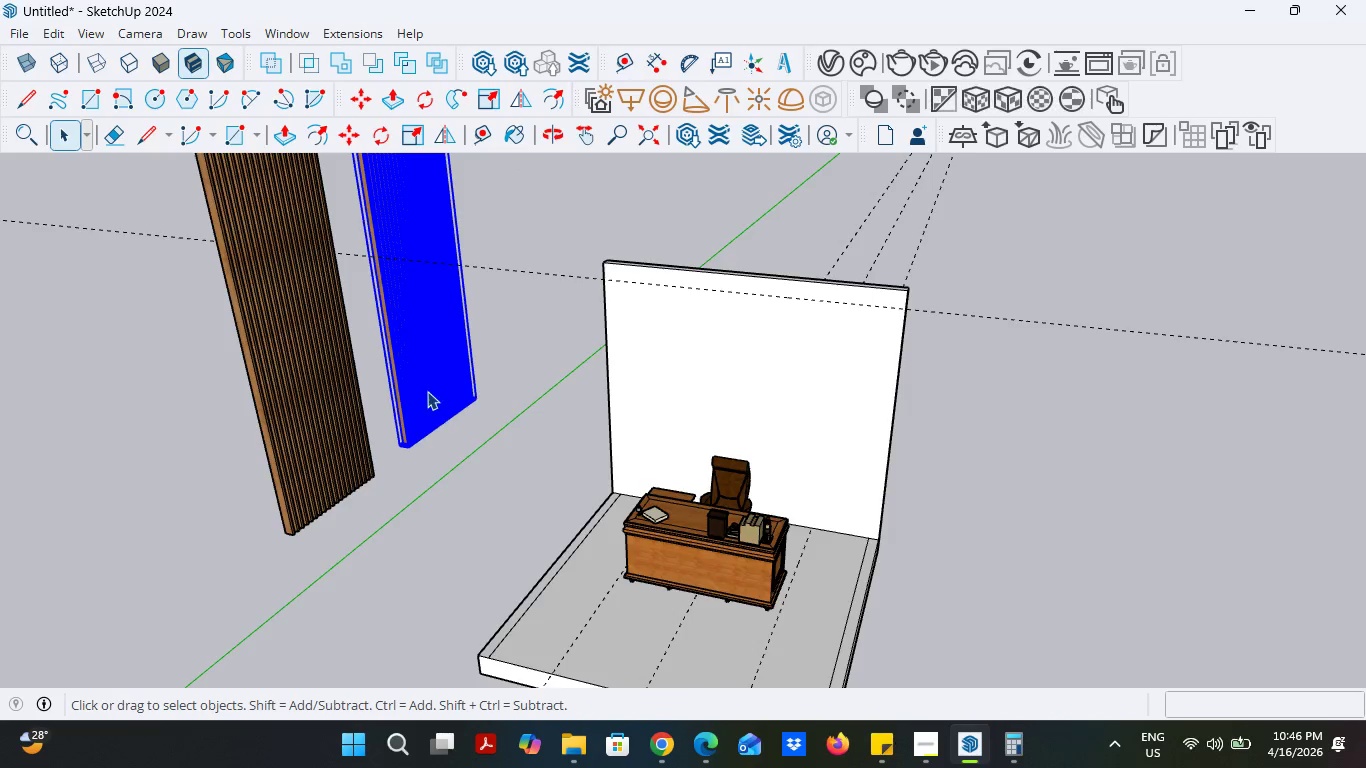 
scroll: coordinate [427, 391], scroll_direction: up, amount: 6.0
 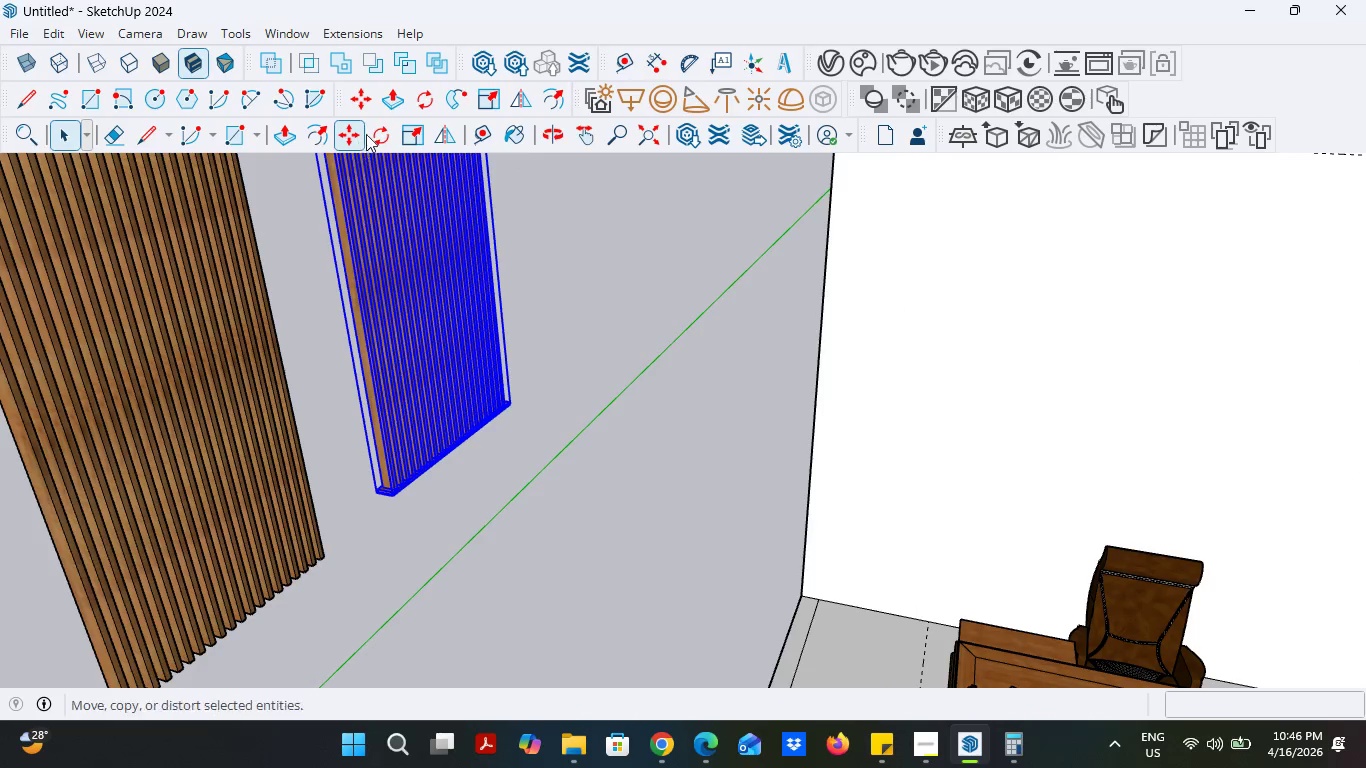 
left_click([374, 132])
 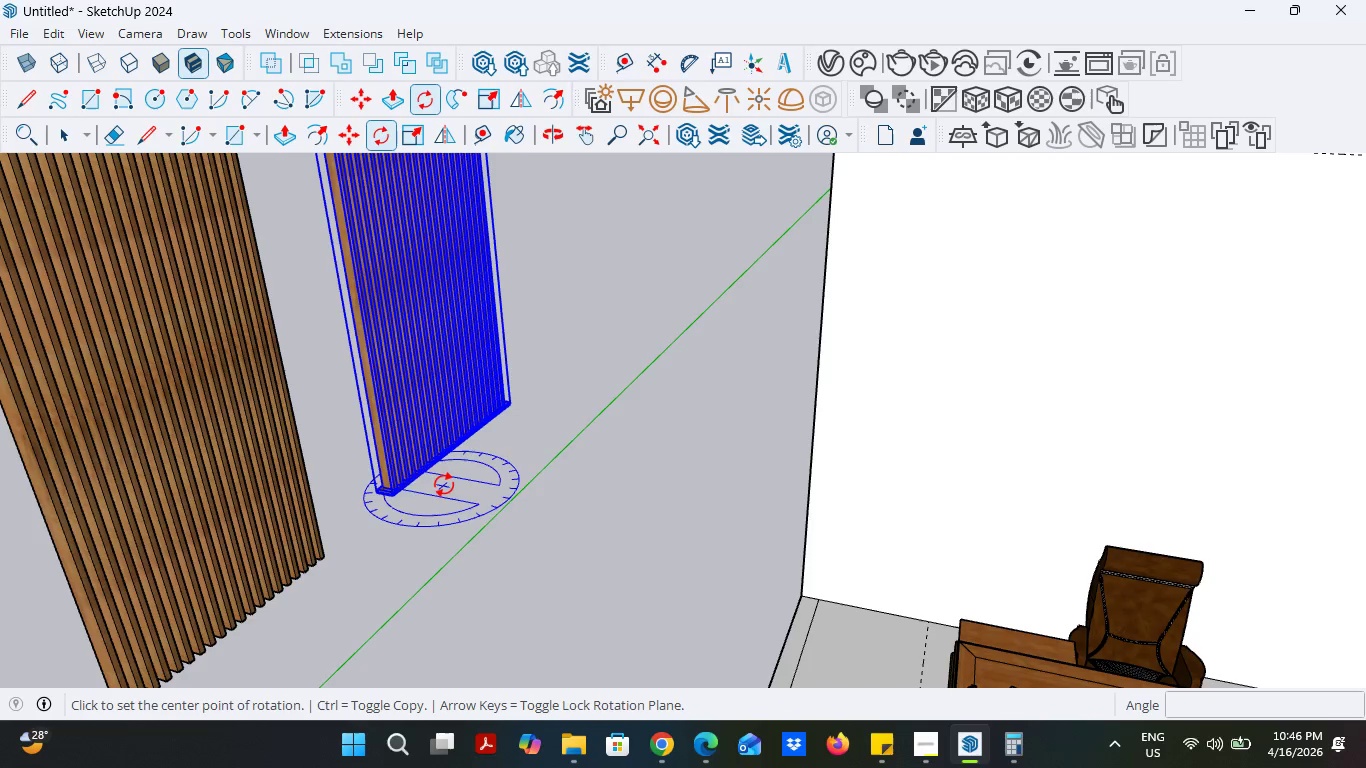 
left_click([444, 481])
 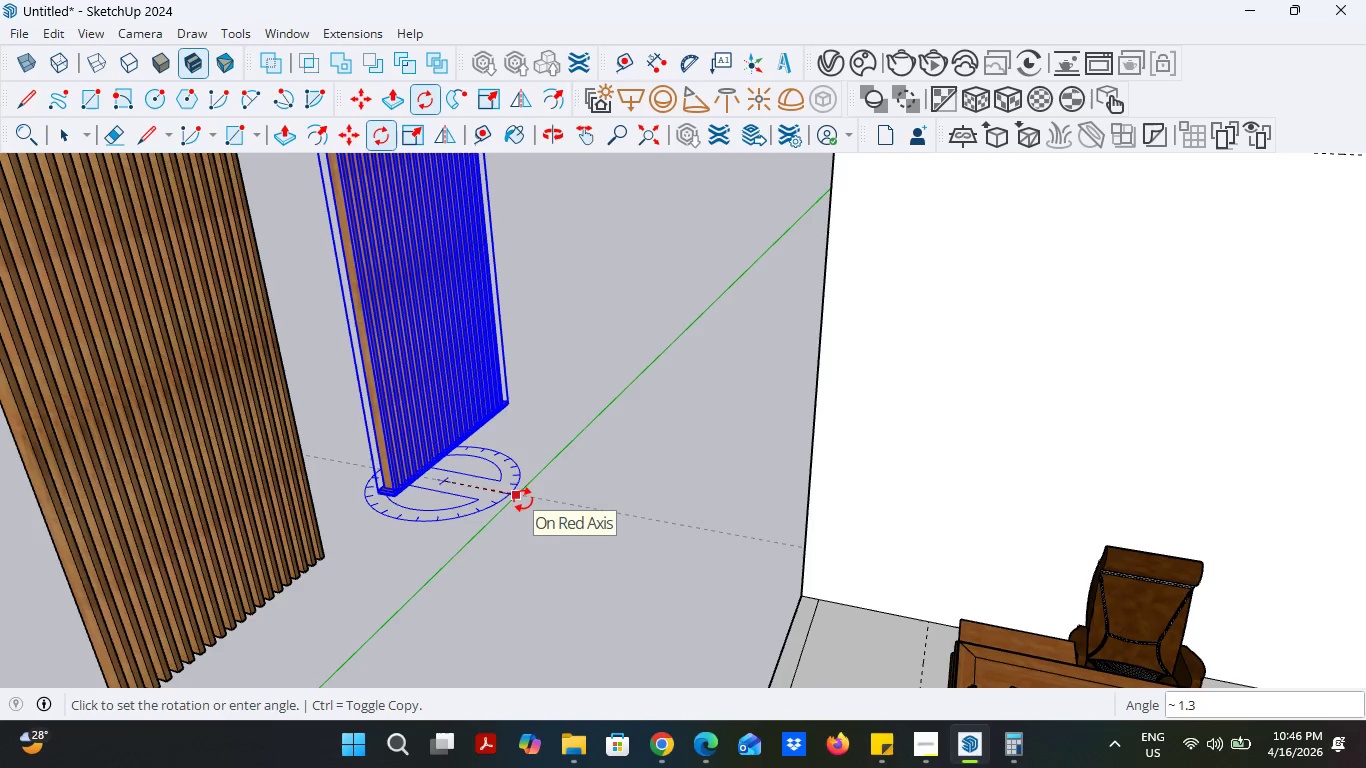 
key(Escape)
 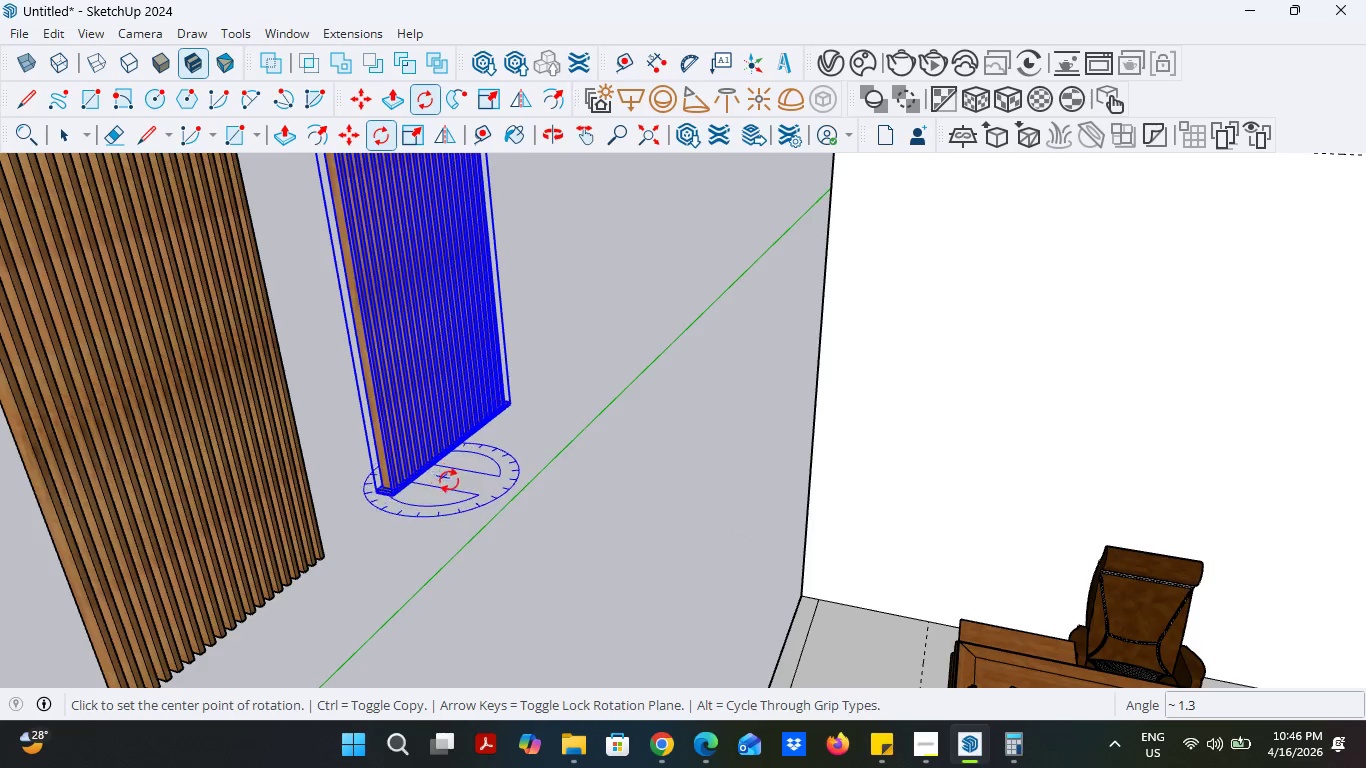 
left_click([450, 481])
 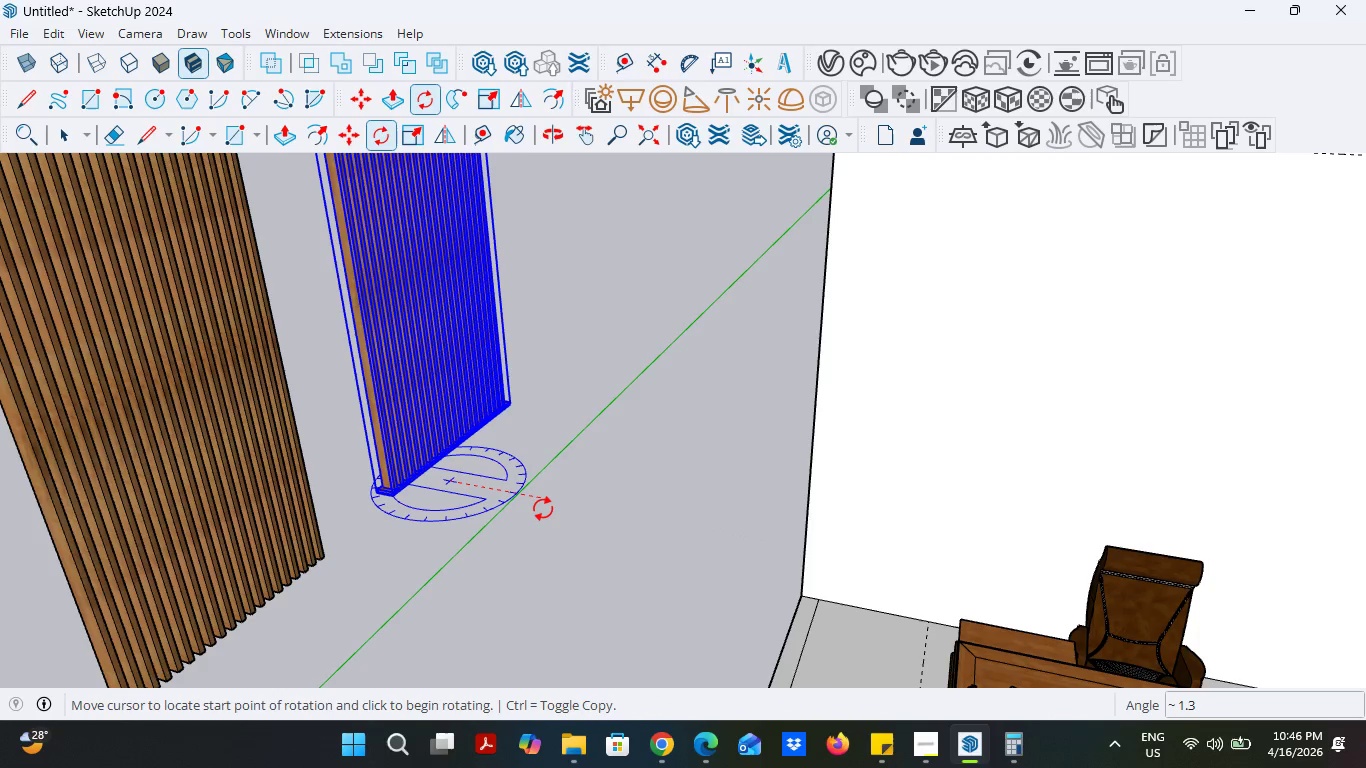 
left_click([544, 509])
 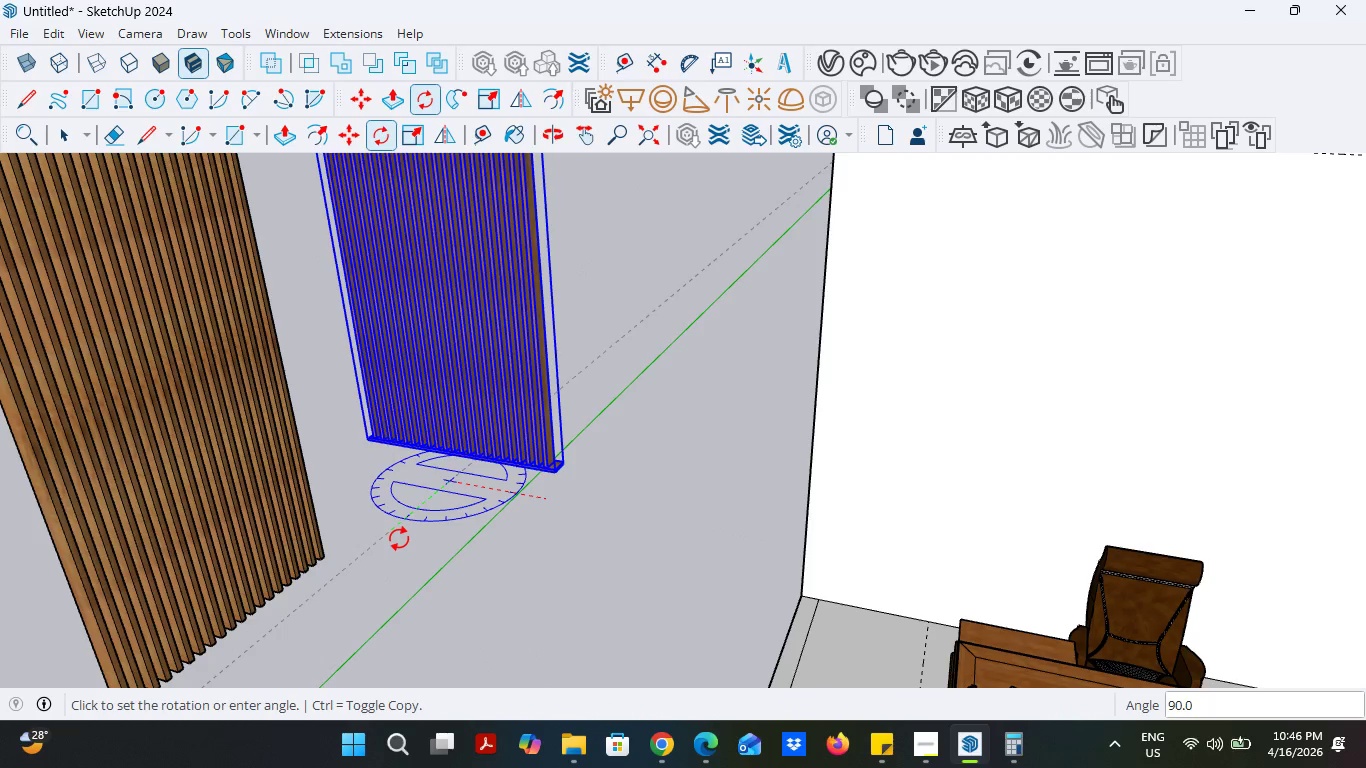 
left_click([399, 539])